 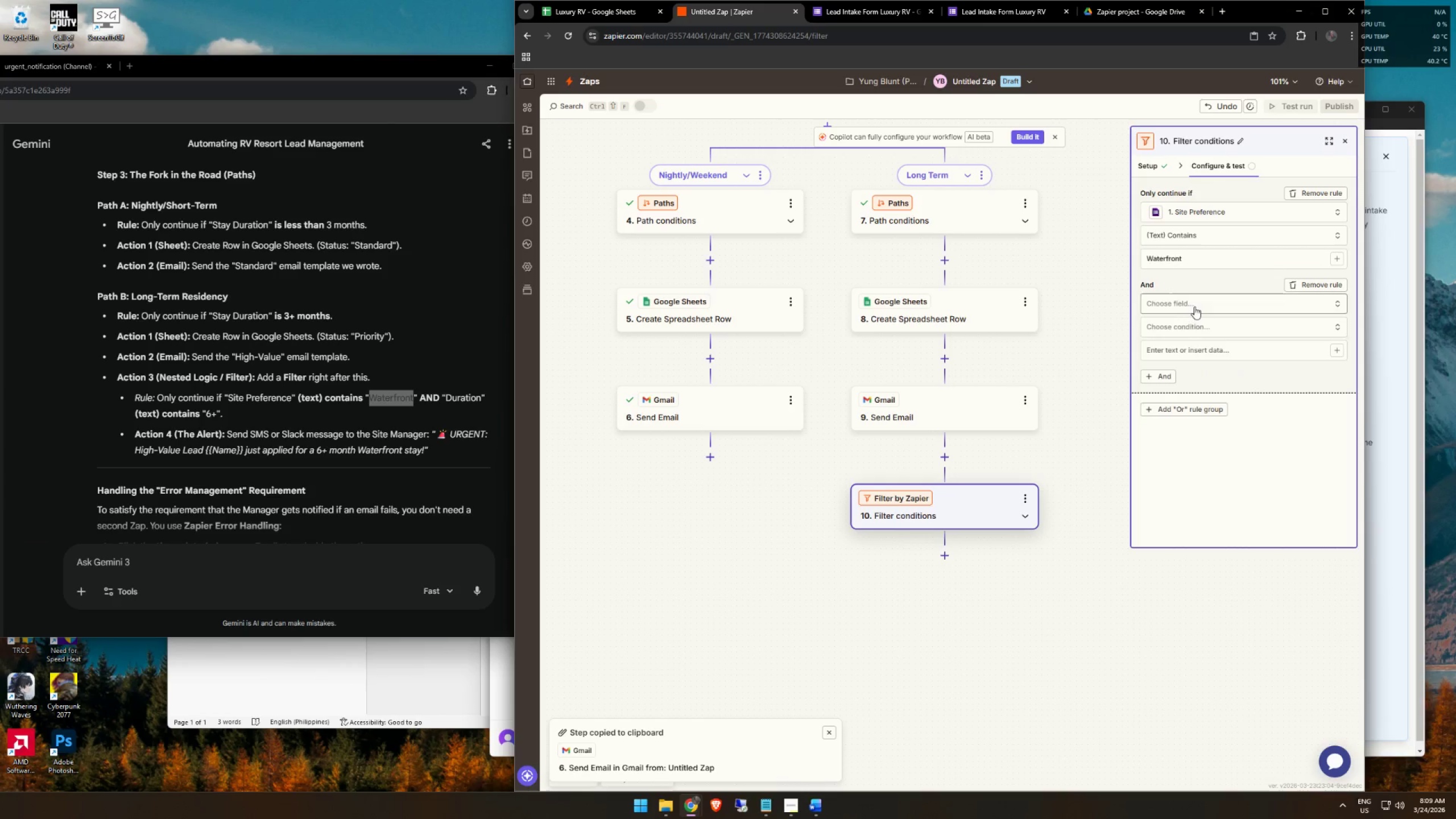 
left_click([1215, 301])
 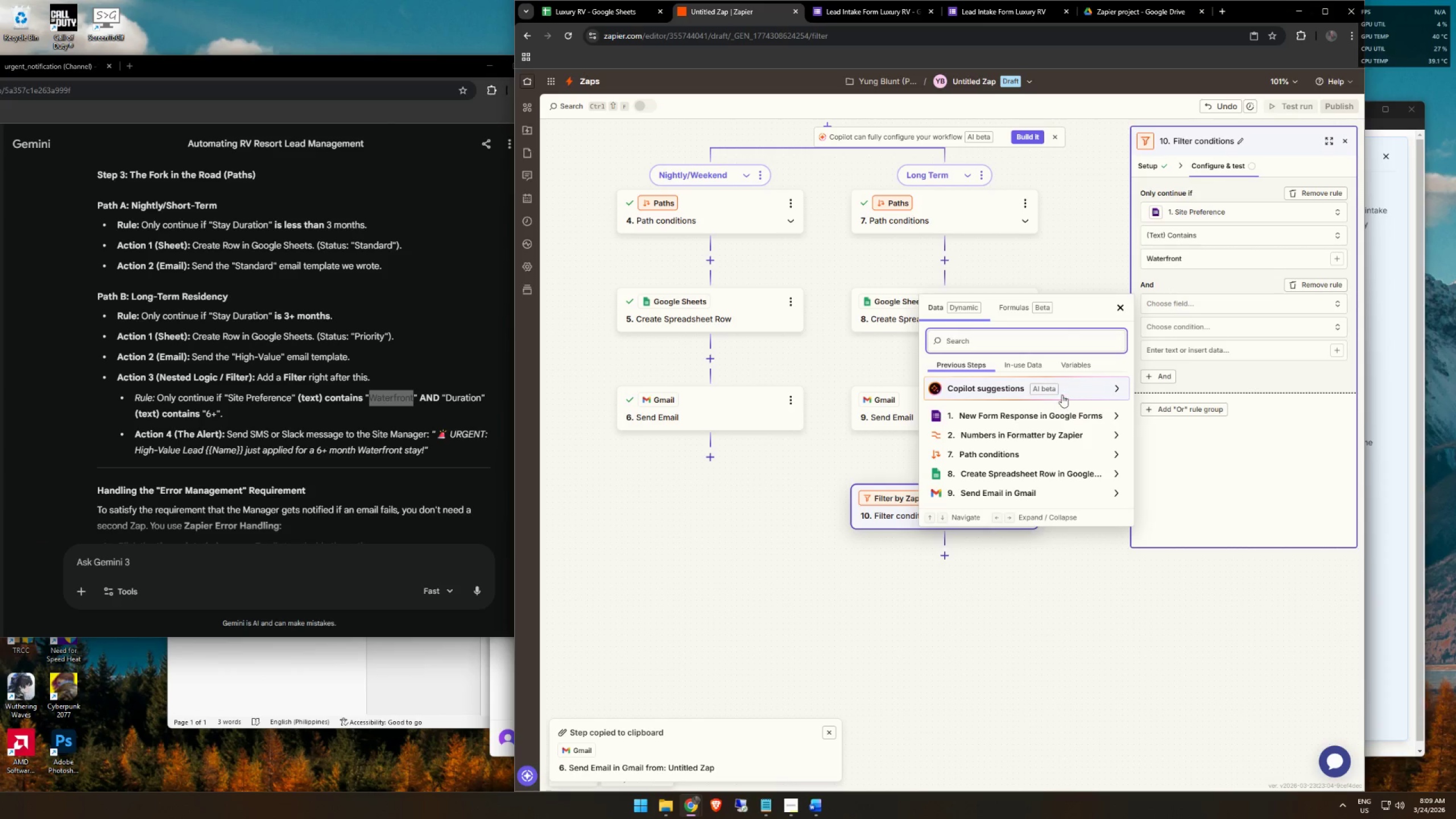 
left_click([1050, 408])
 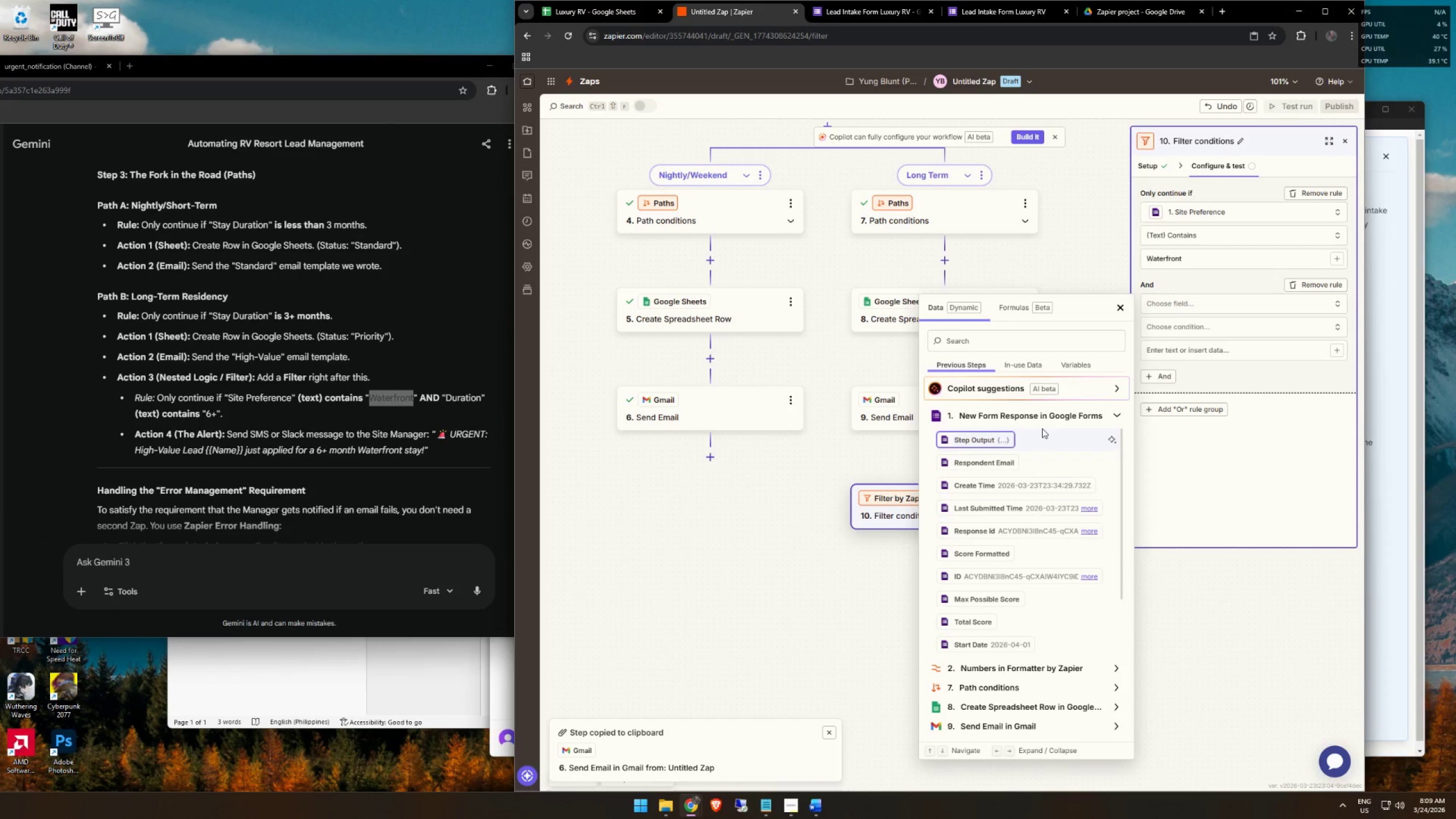 
scroll: coordinate [1027, 629], scroll_direction: down, amount: 8.0
 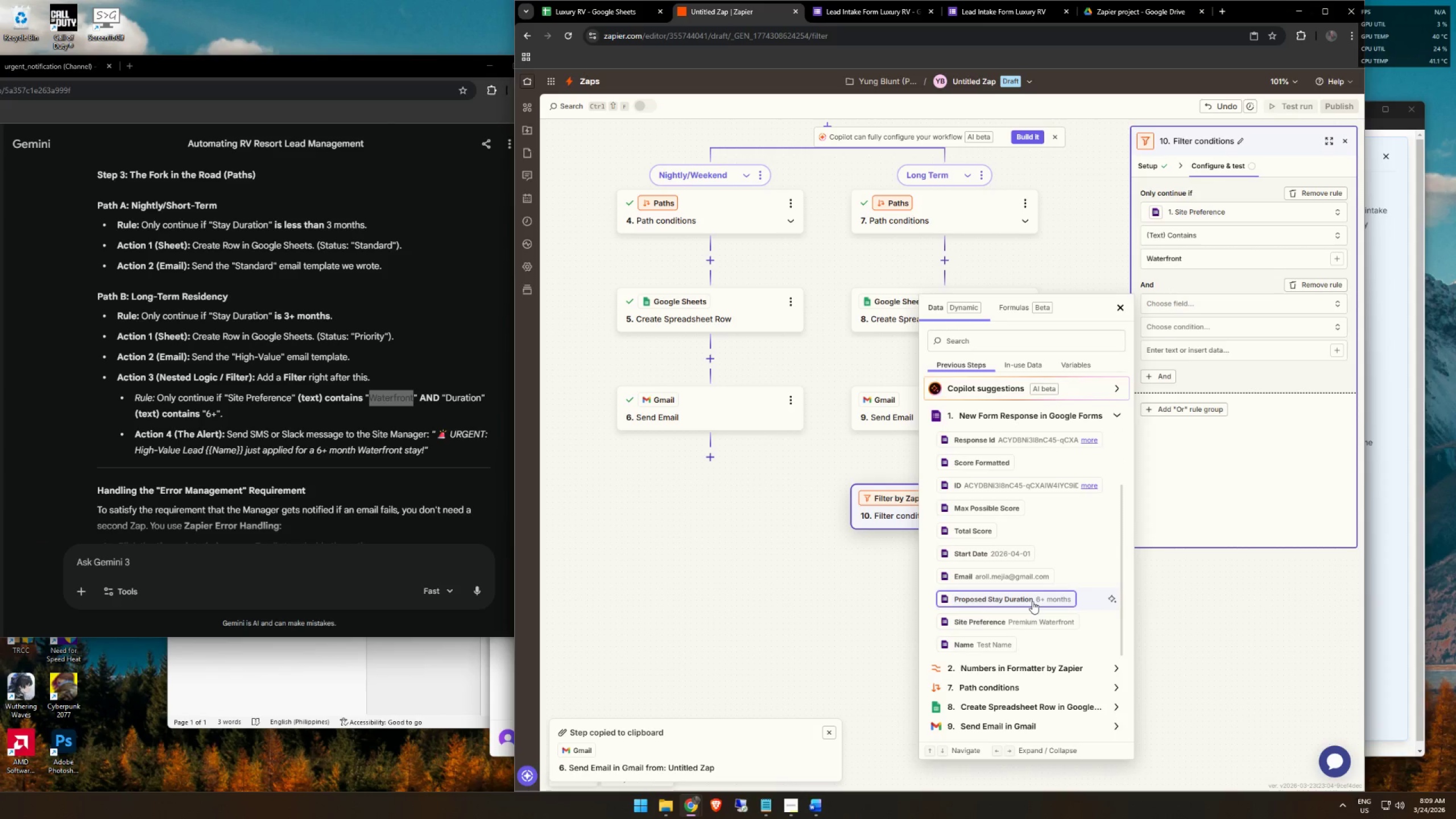 
left_click([1032, 600])
 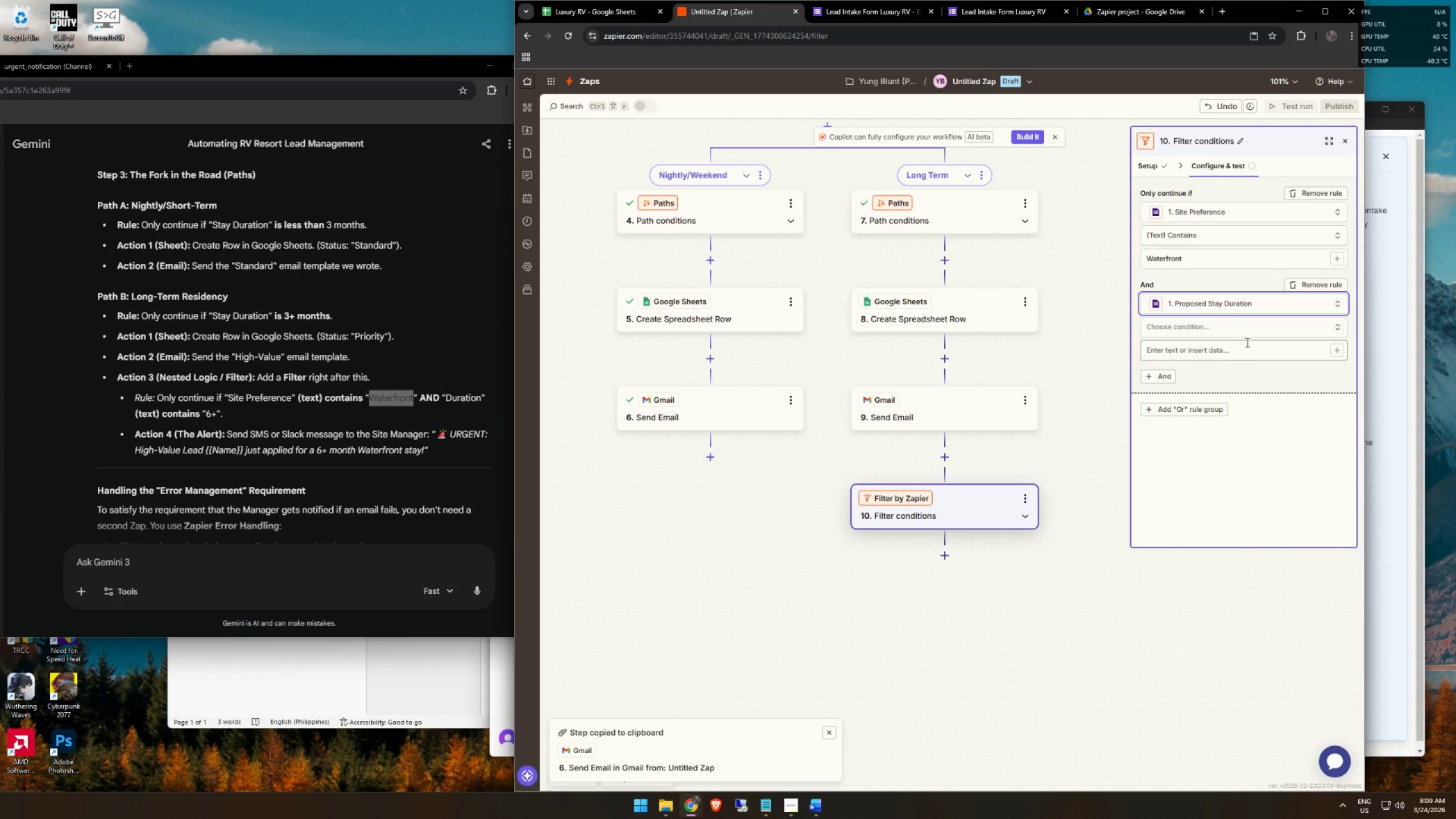 
left_click([1247, 334])
 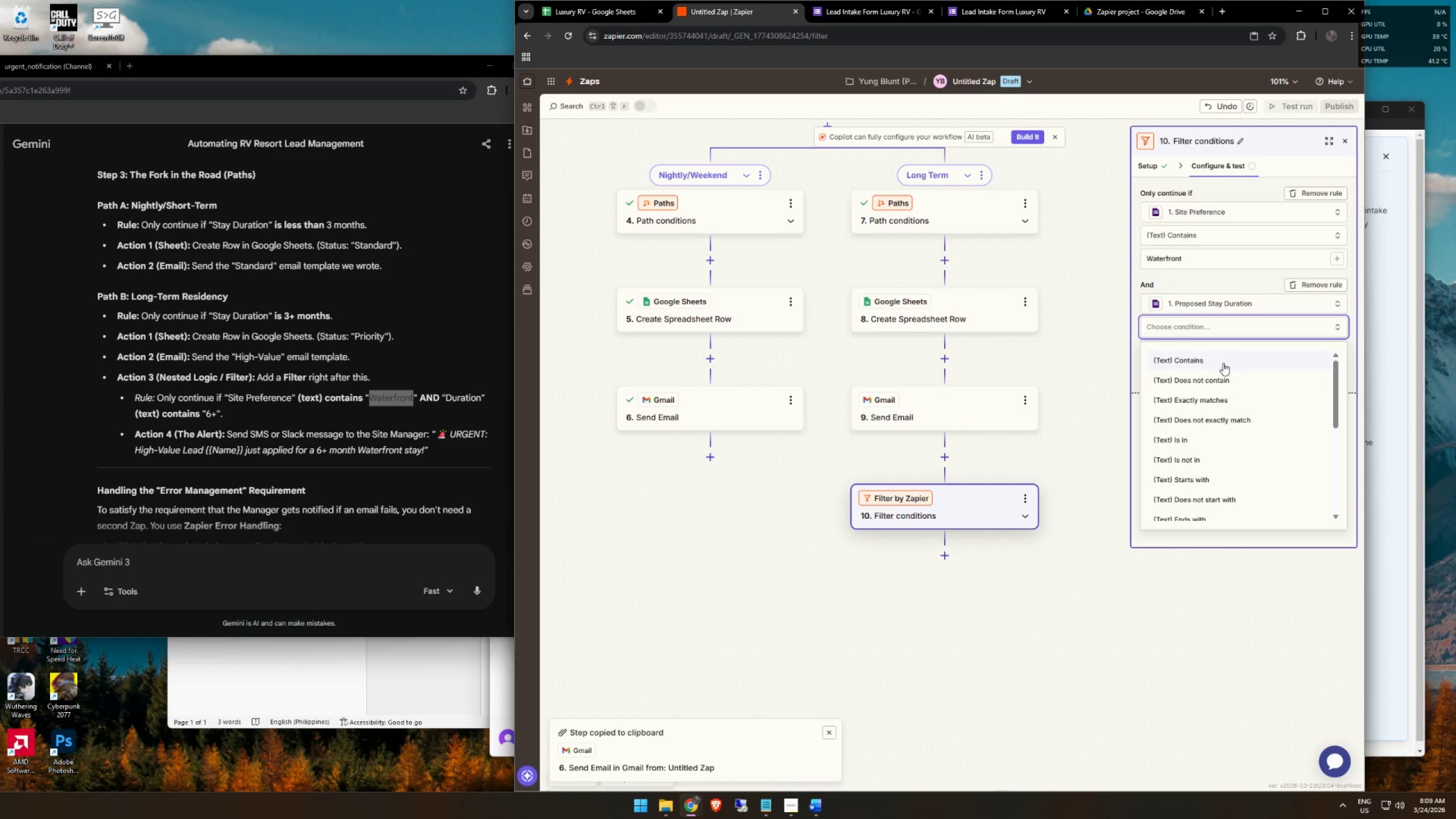 
left_click([1221, 395])
 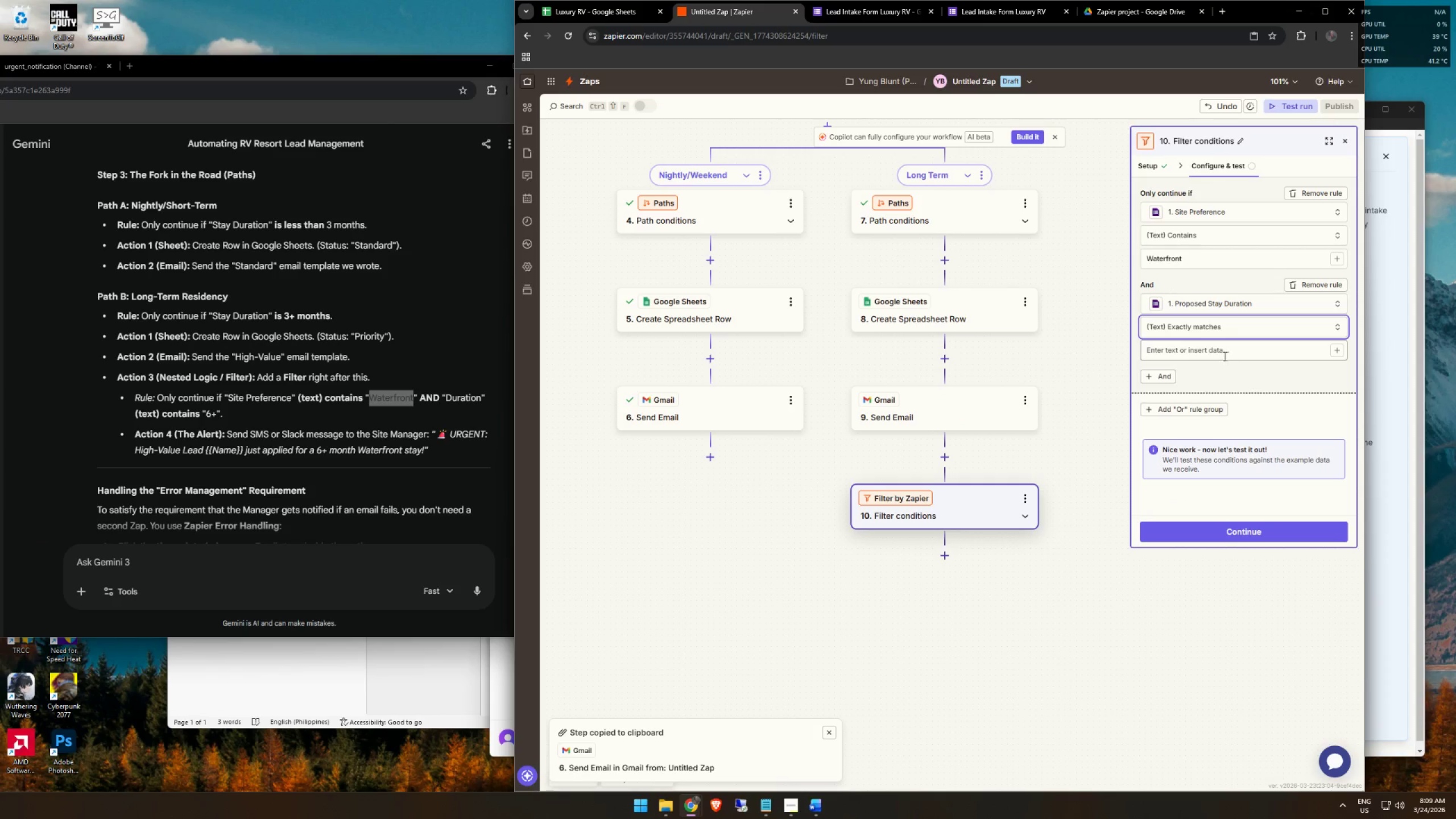 
left_click([1224, 356])
 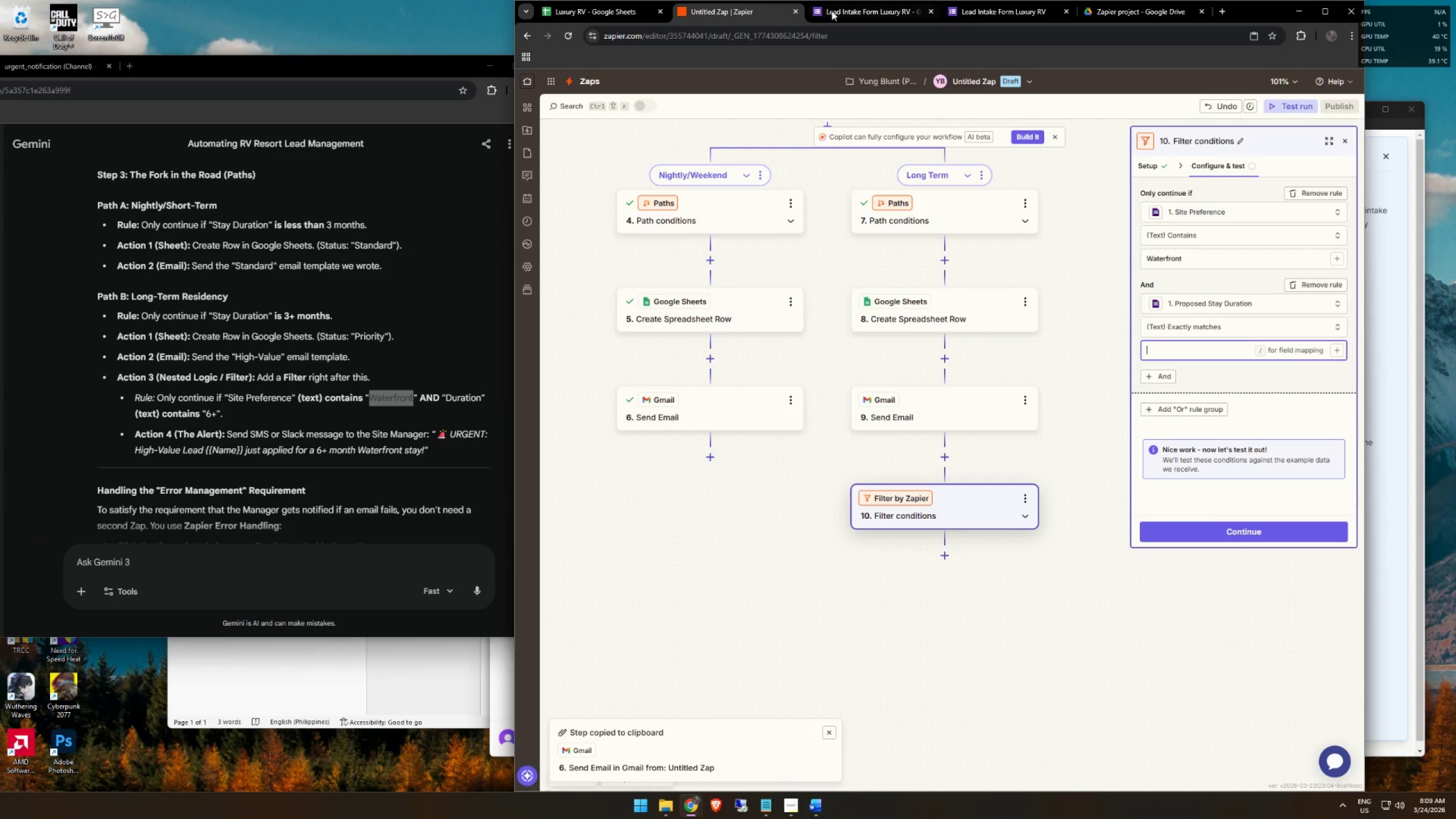 
left_click([989, 8])
 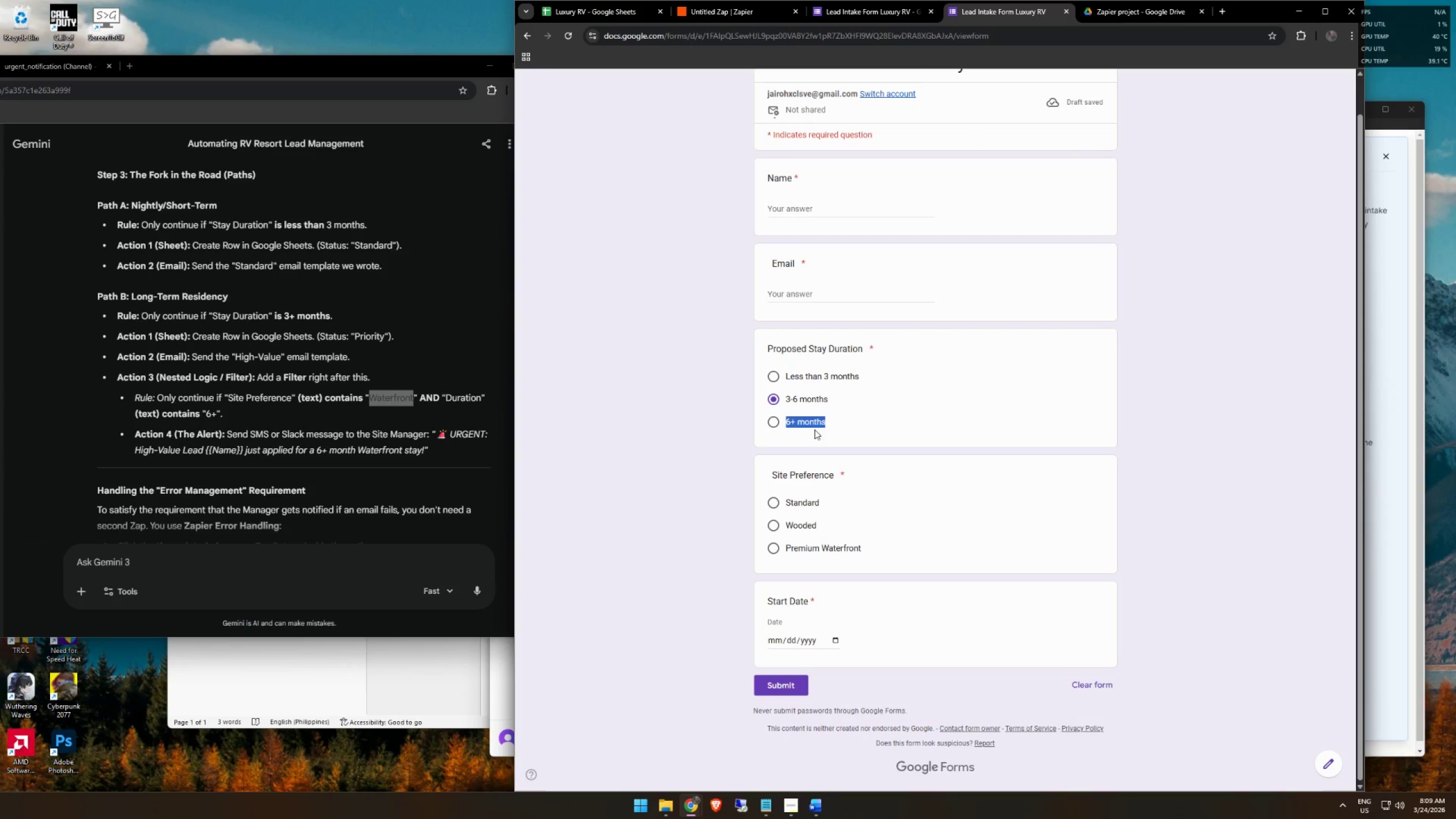 
right_click([804, 419])
 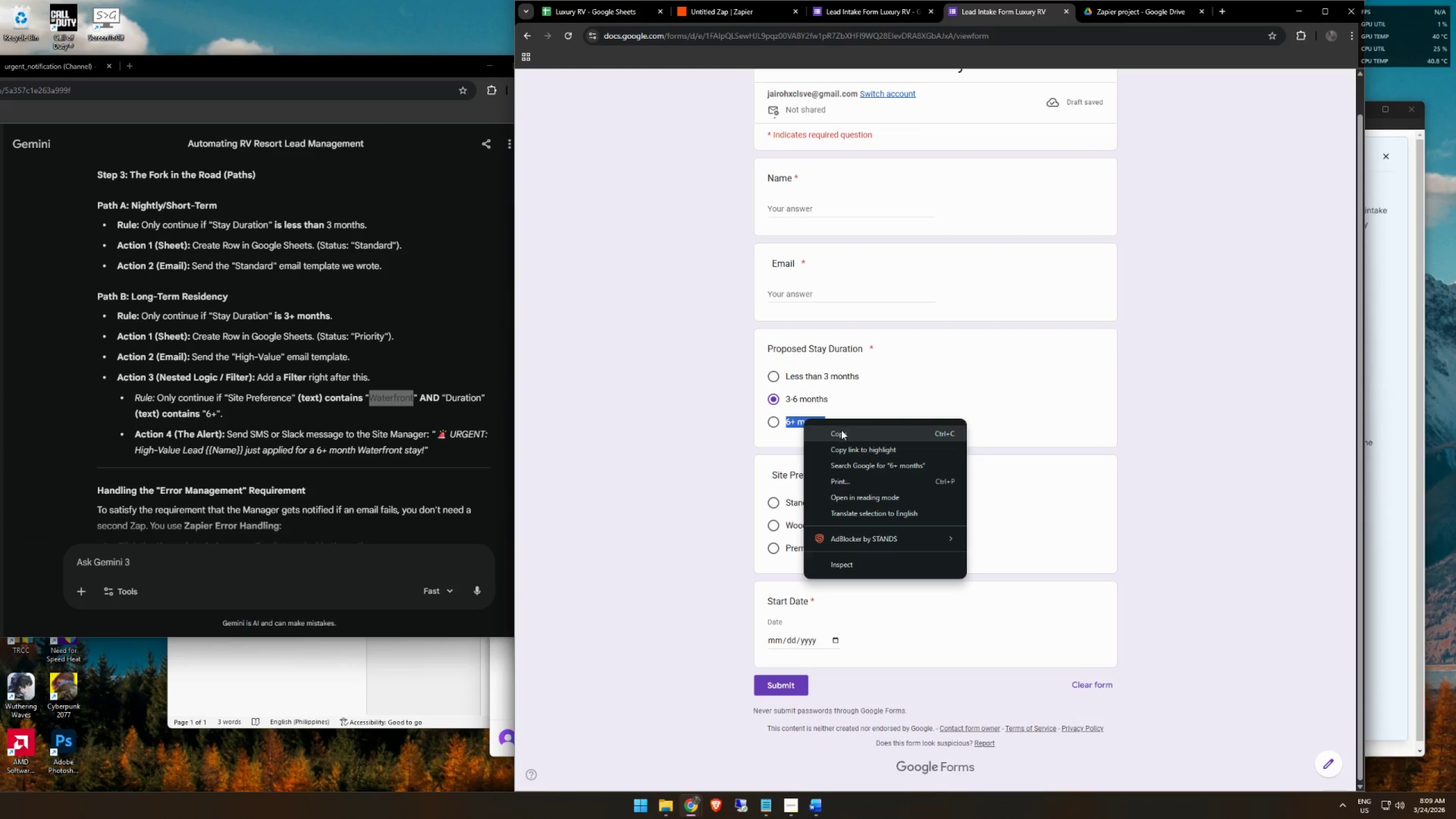 
left_click([842, 432])
 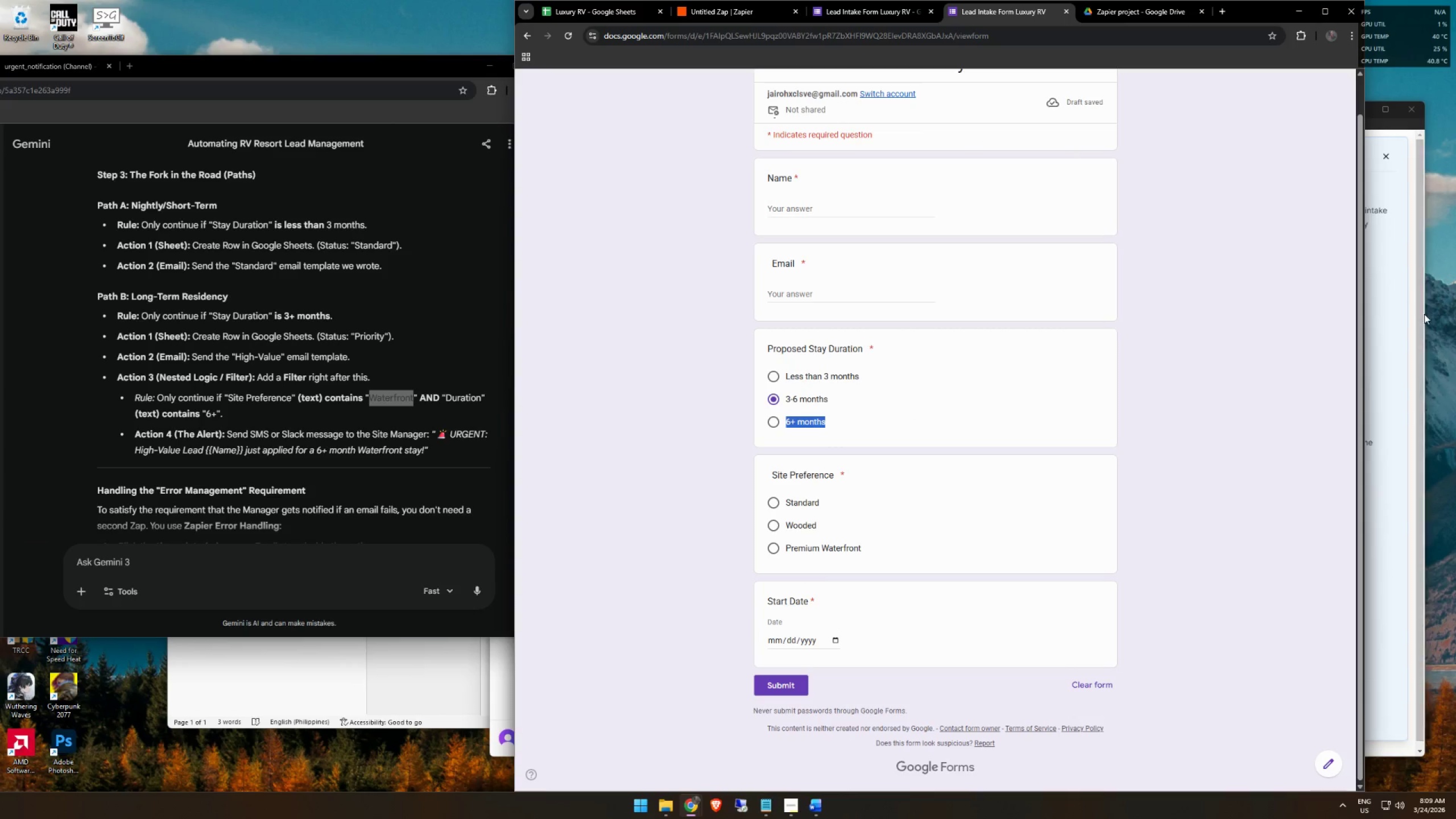 
left_click([1418, 316])